 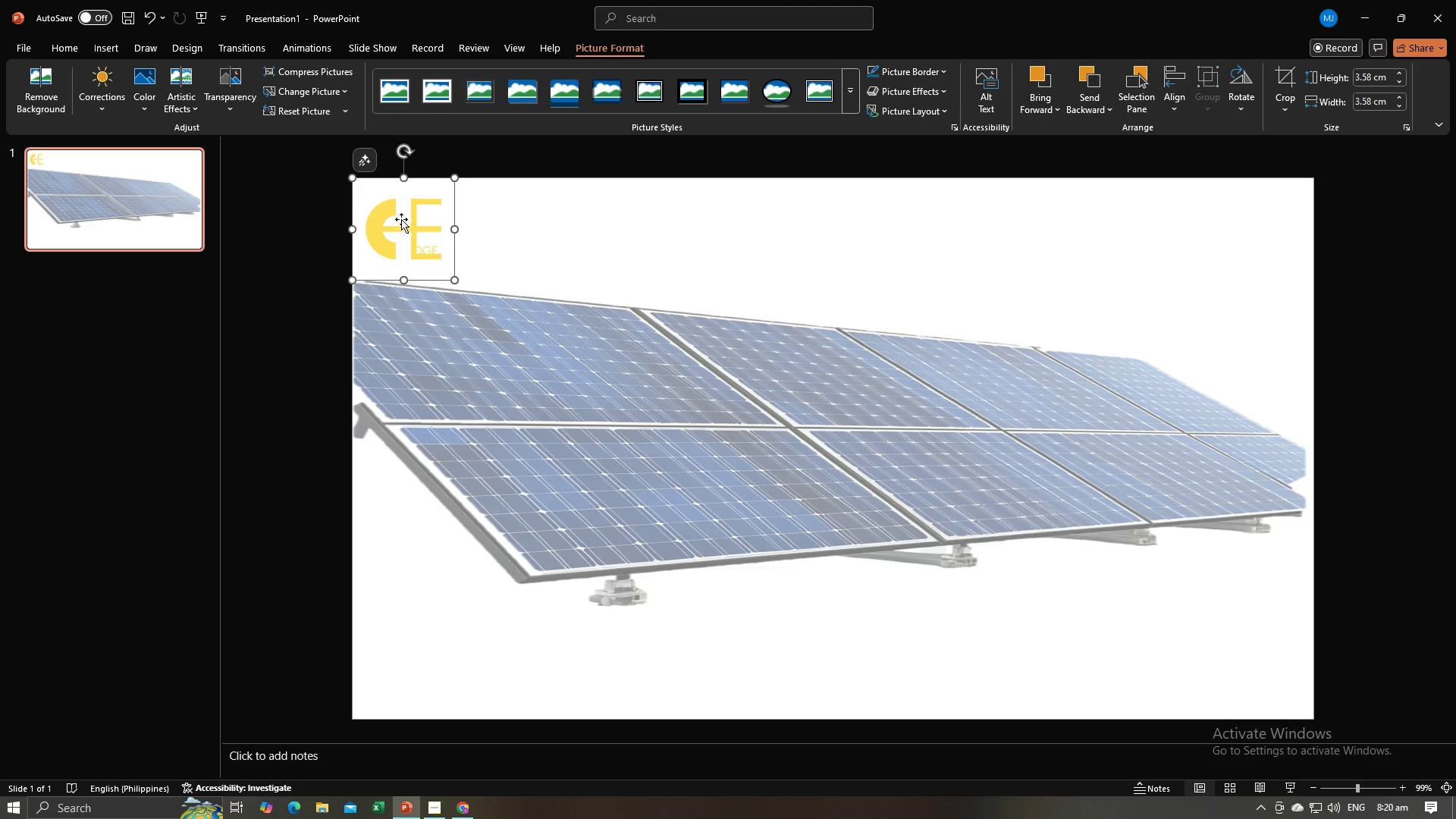 
key(Control+C)
 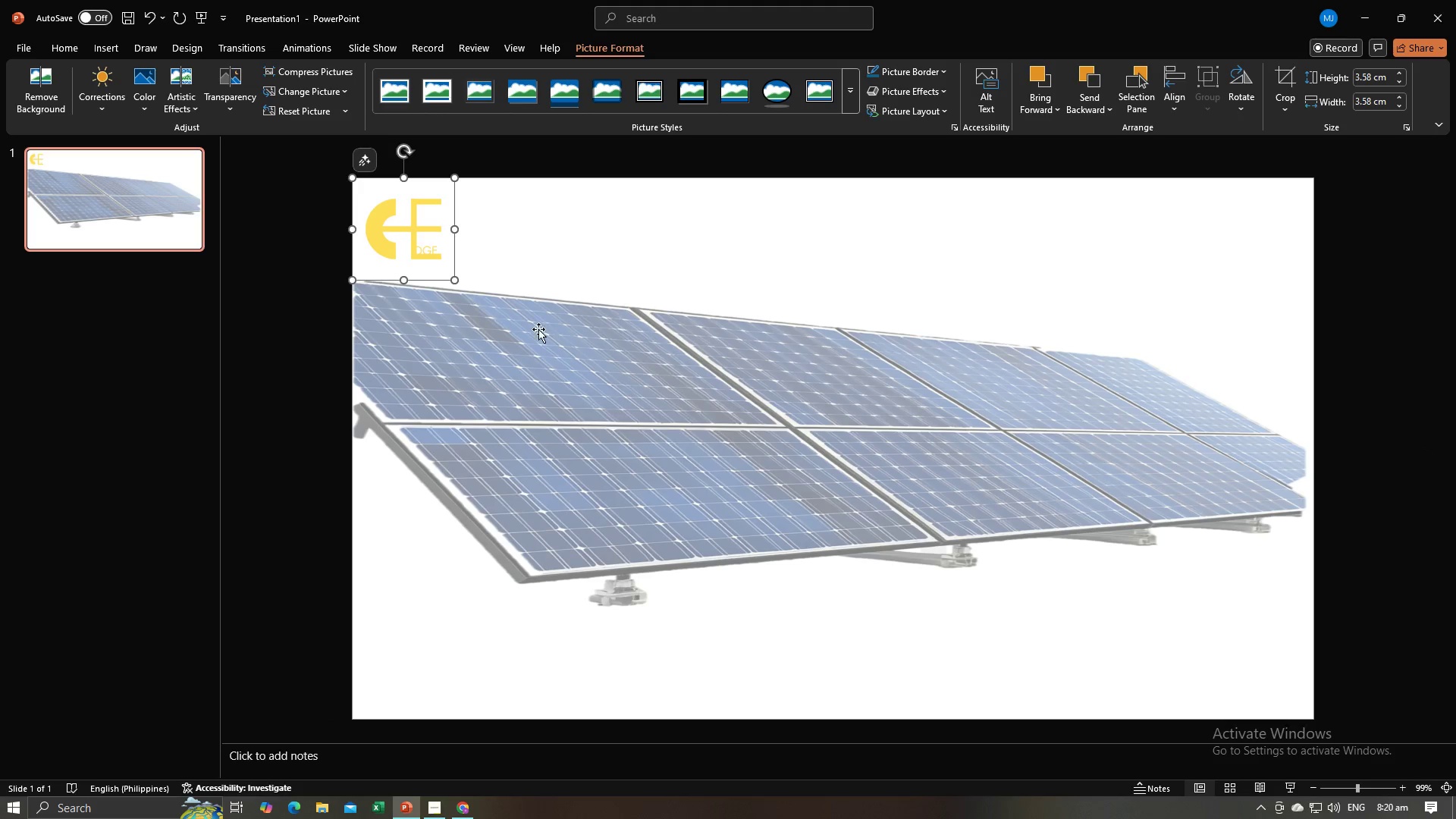 
key(Control+V)
 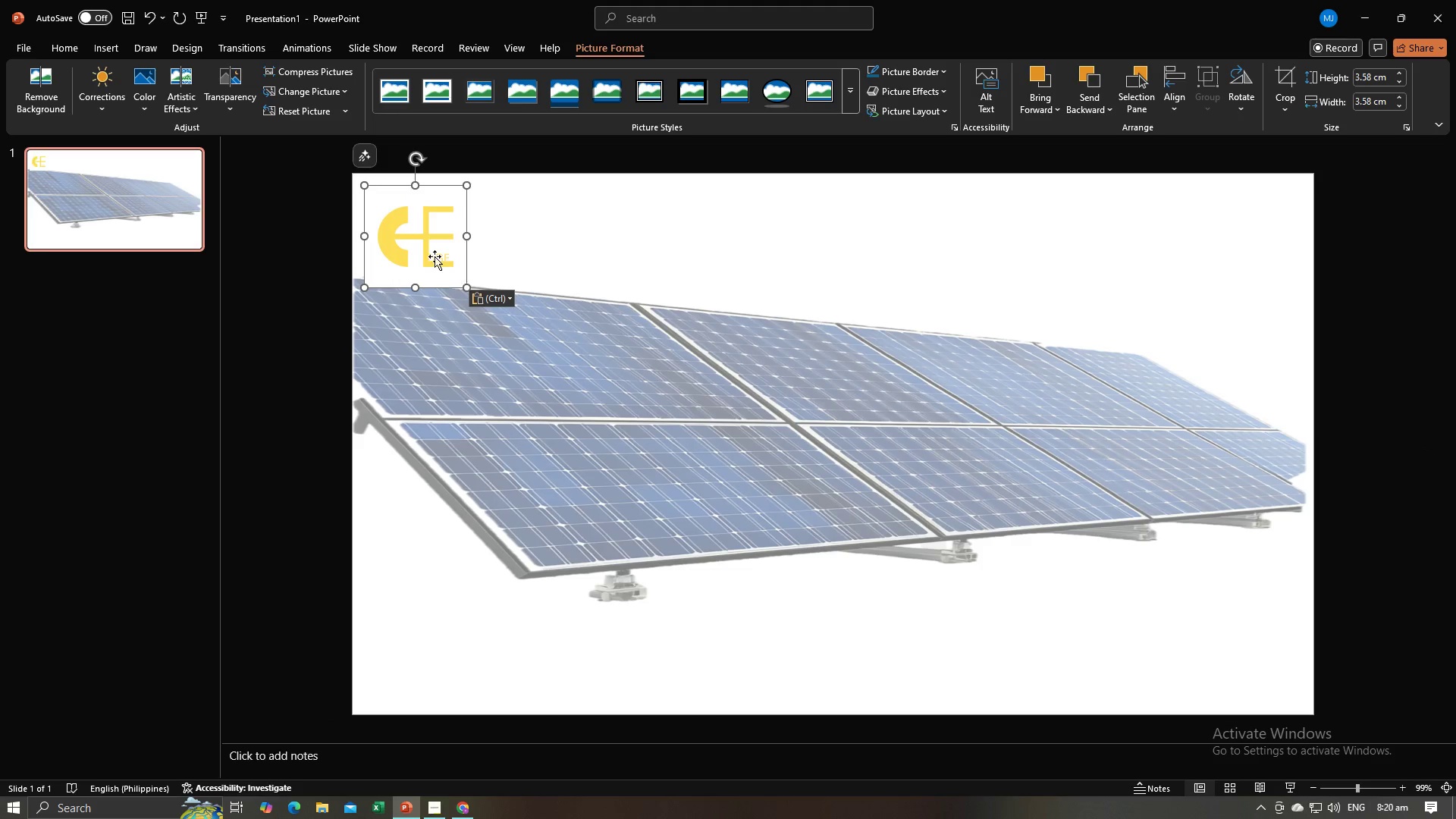 
left_click_drag(start_coordinate=[419, 246], to_coordinate=[732, 391])
 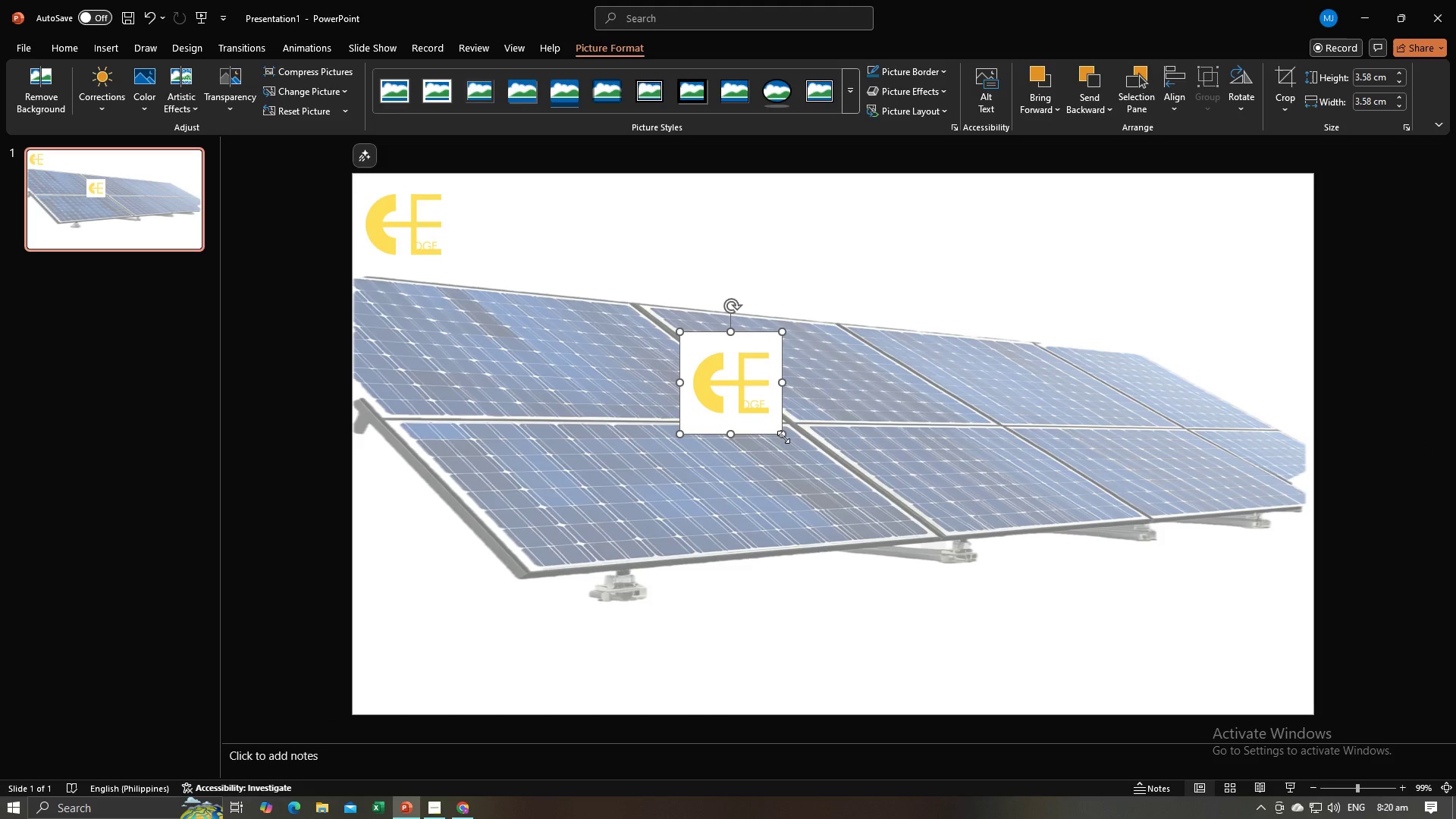 
left_click_drag(start_coordinate=[783, 437], to_coordinate=[1072, 532])
 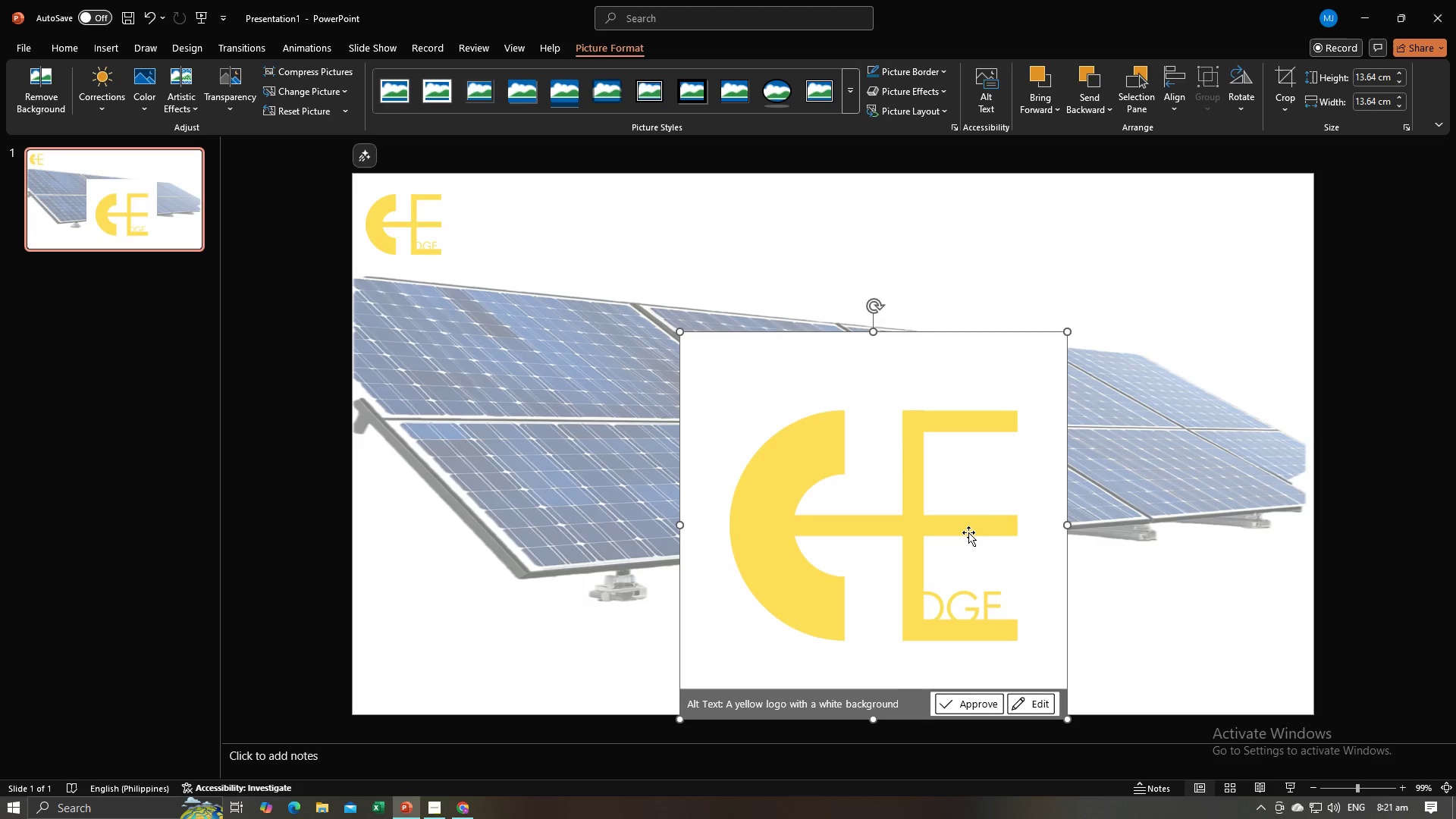 
left_click_drag(start_coordinate=[968, 532], to_coordinate=[936, 459])
 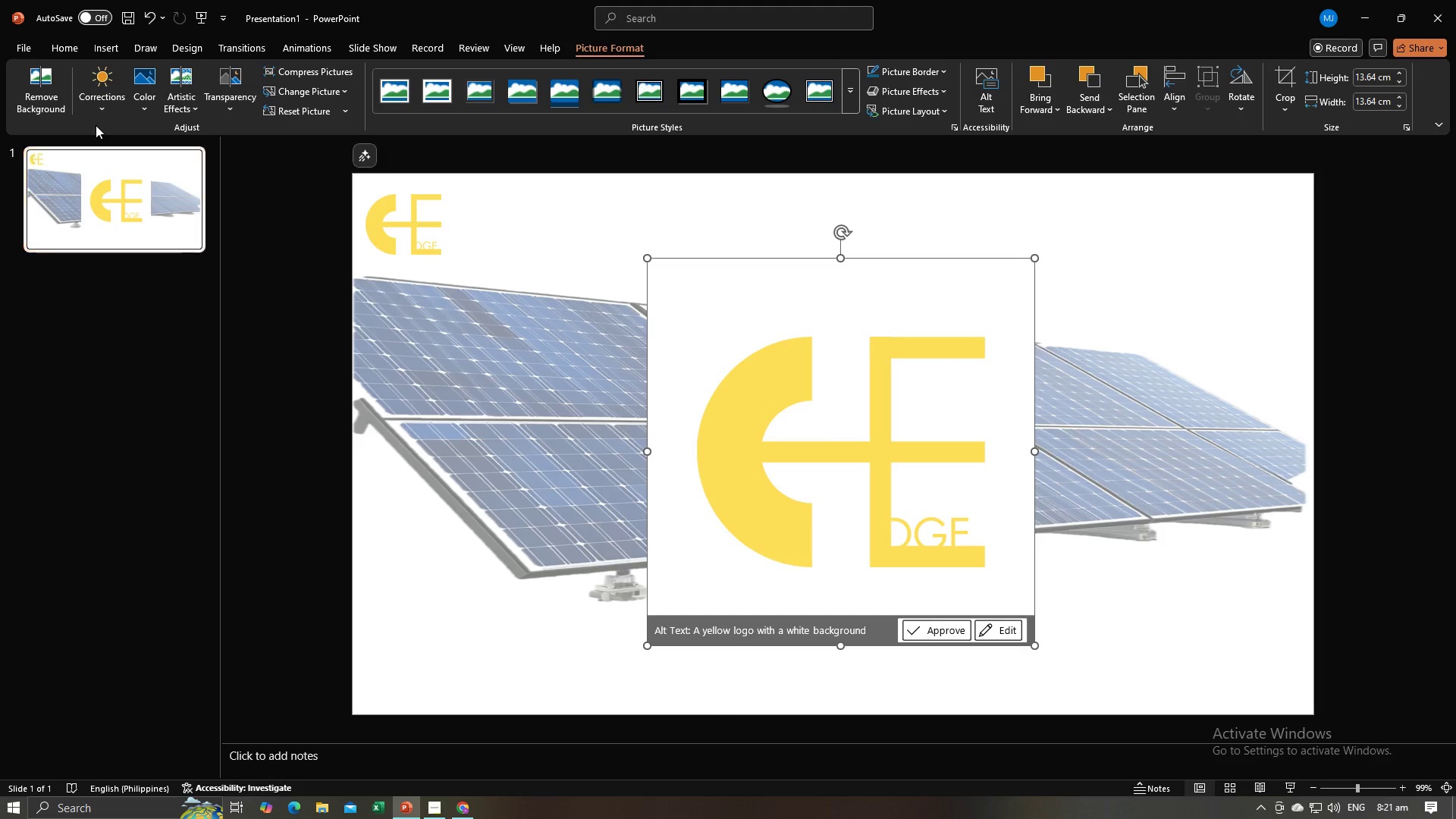 
left_click([63, 81])
 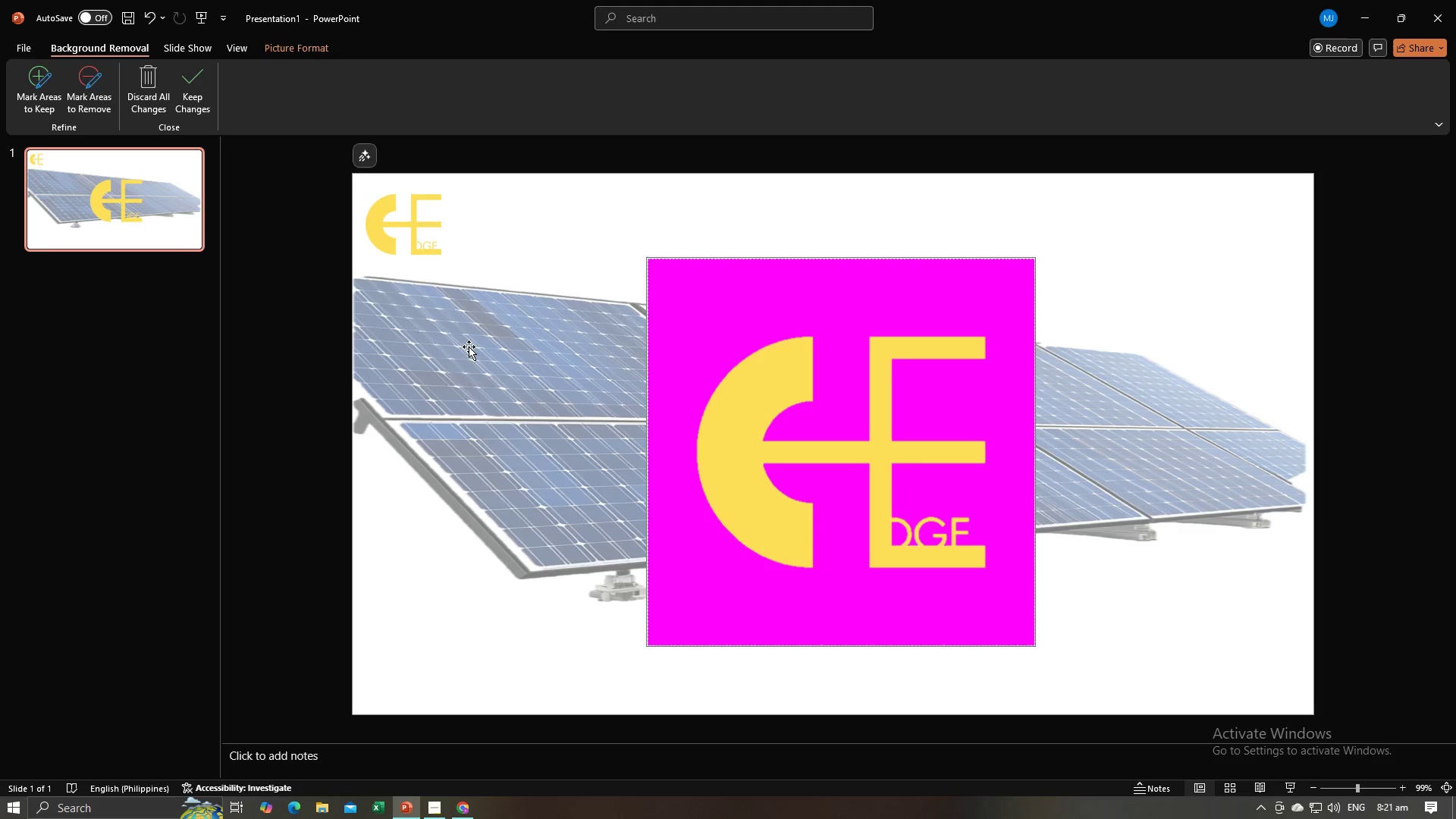 
left_click([457, 386])
 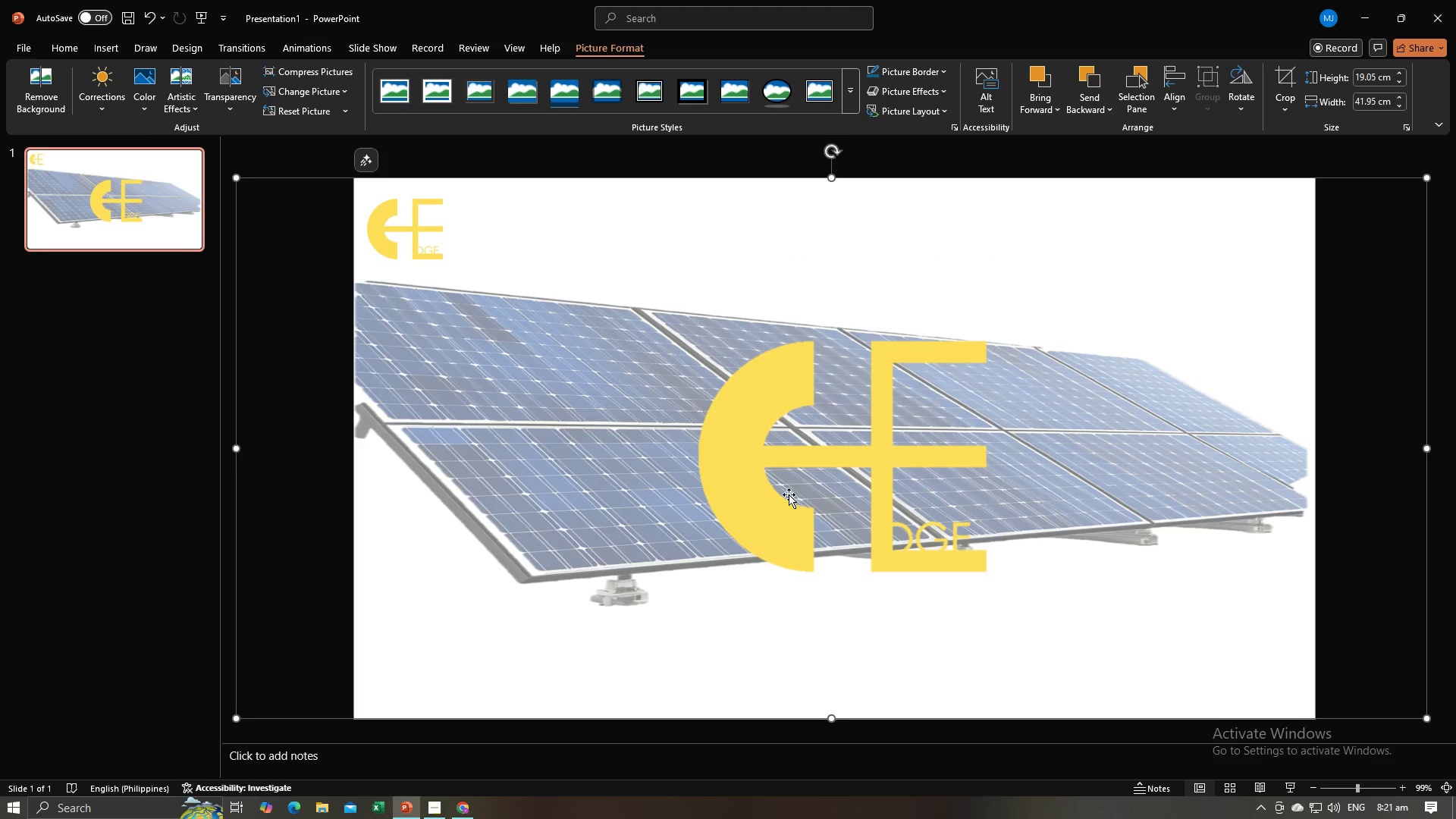 
left_click_drag(start_coordinate=[779, 505], to_coordinate=[754, 468])
 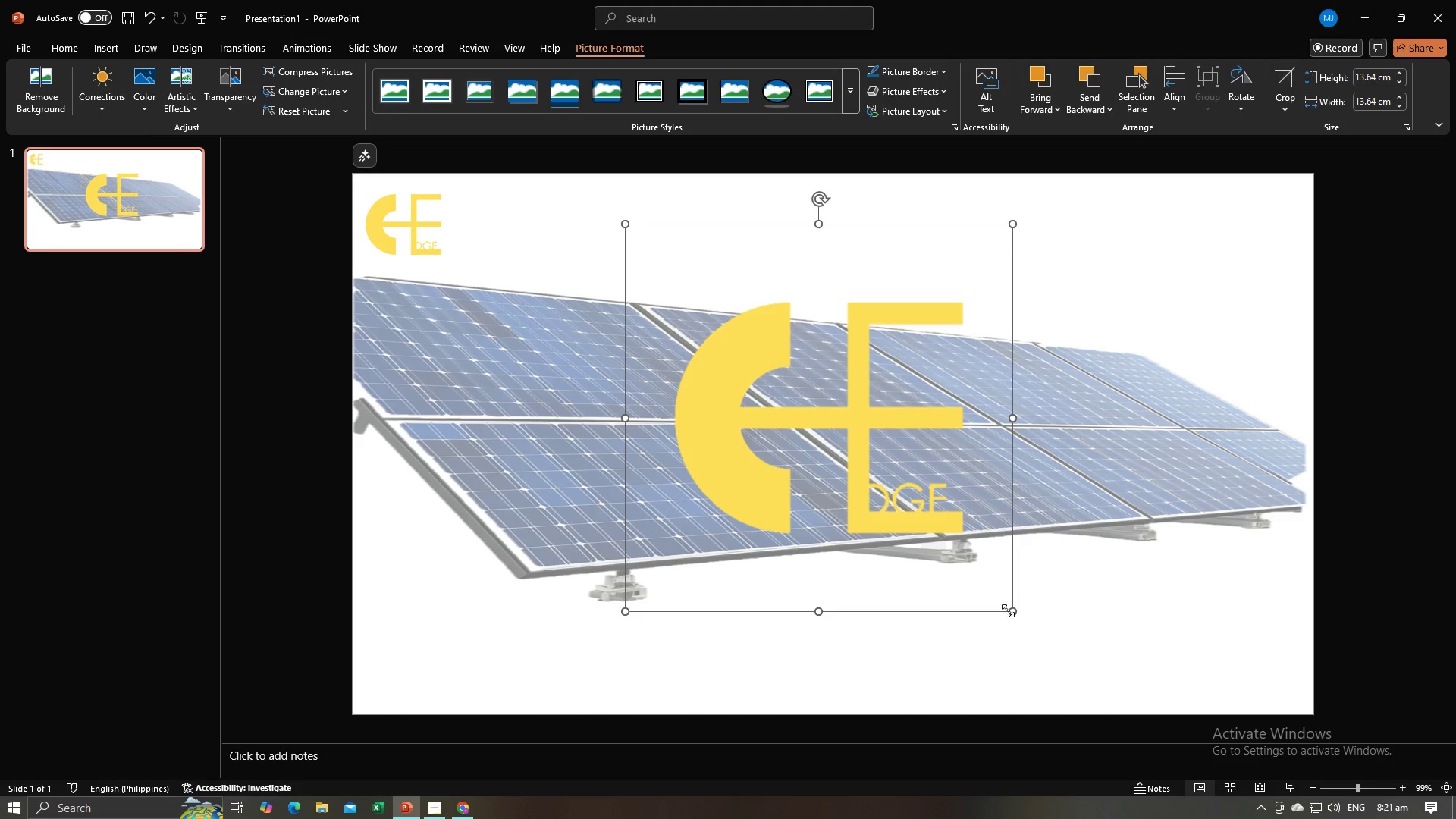 
left_click_drag(start_coordinate=[1015, 612], to_coordinate=[1134, 617])
 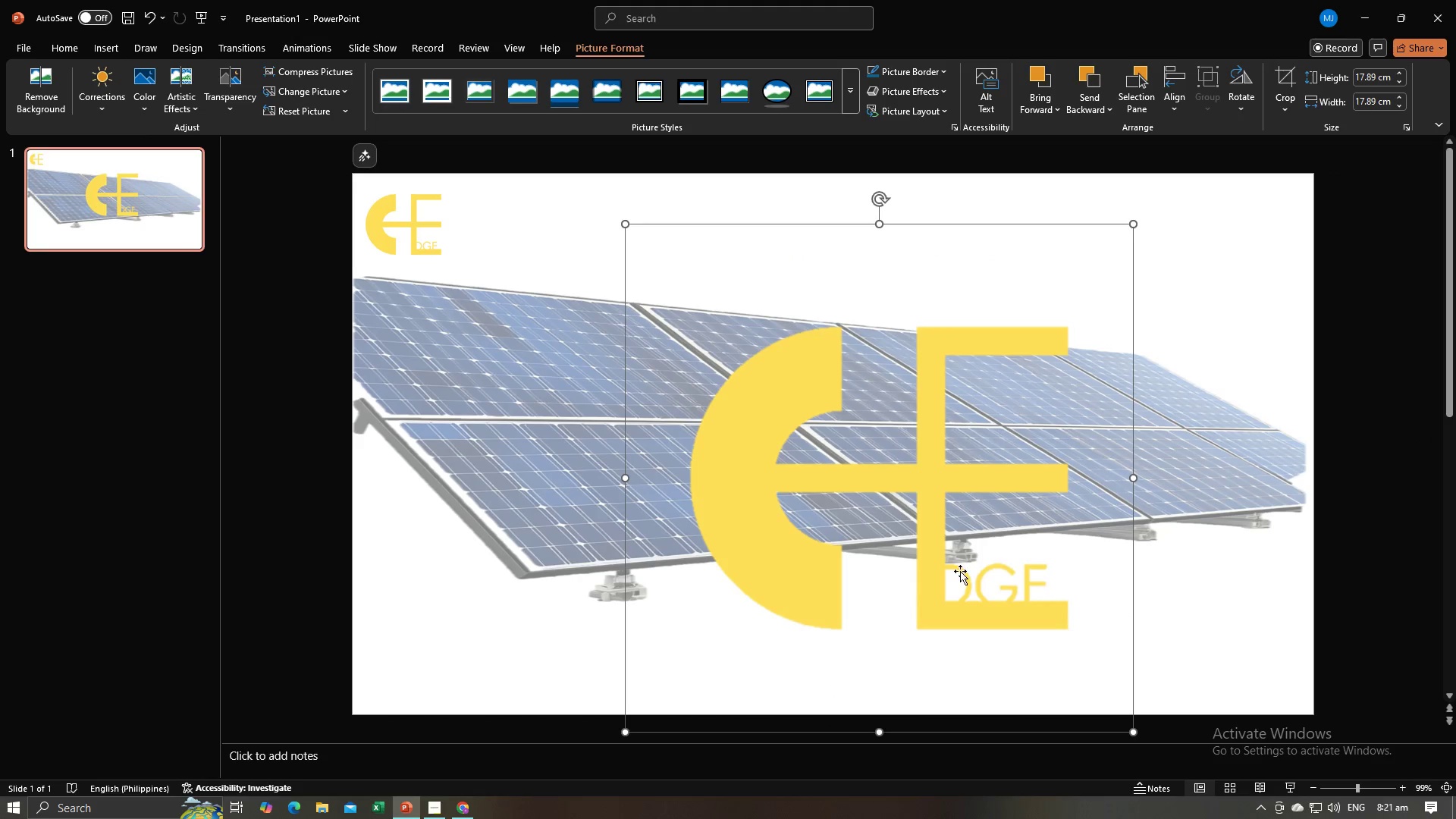 
left_click_drag(start_coordinate=[959, 571], to_coordinate=[901, 520])
 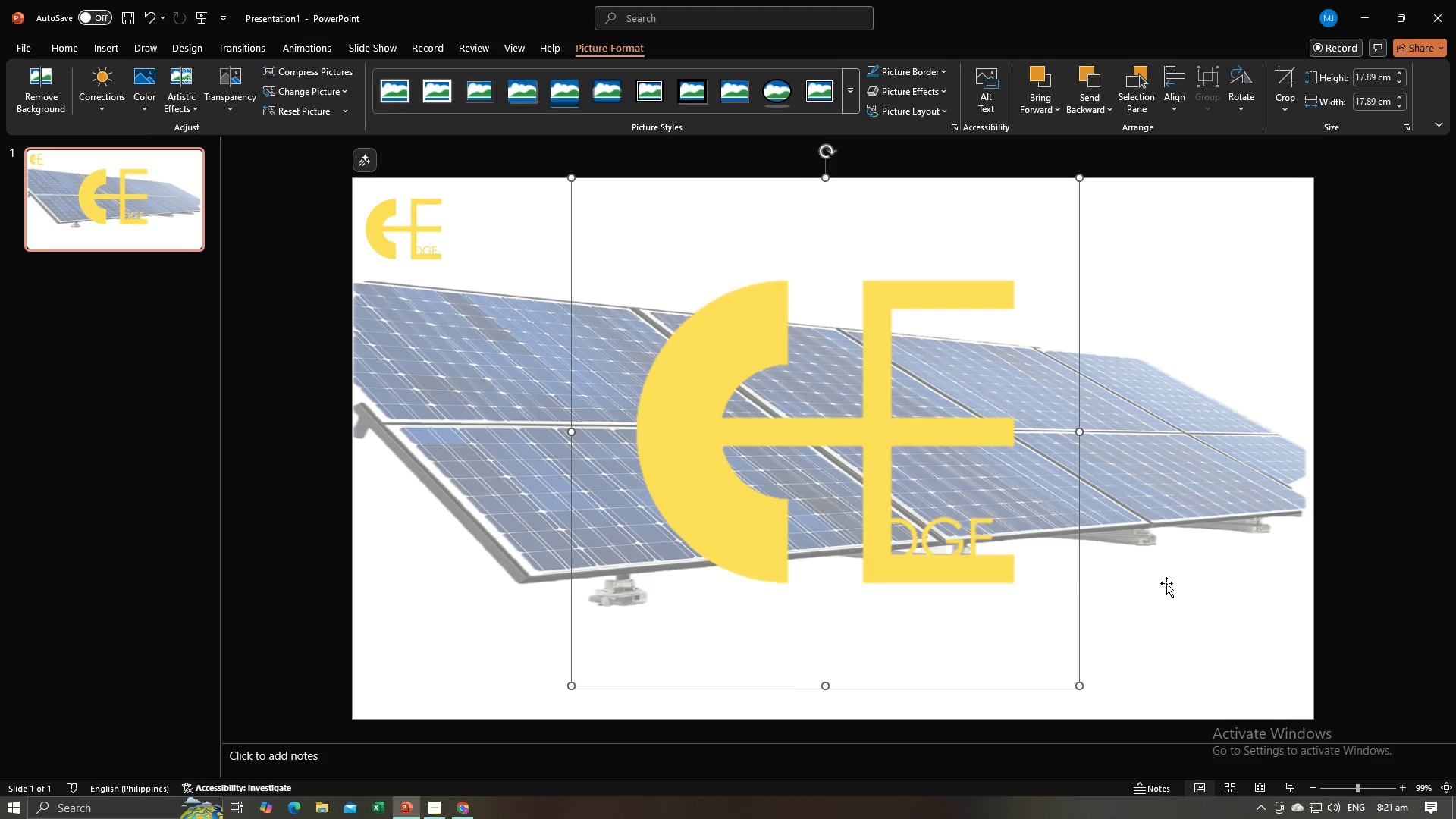 
left_click([1166, 583])
 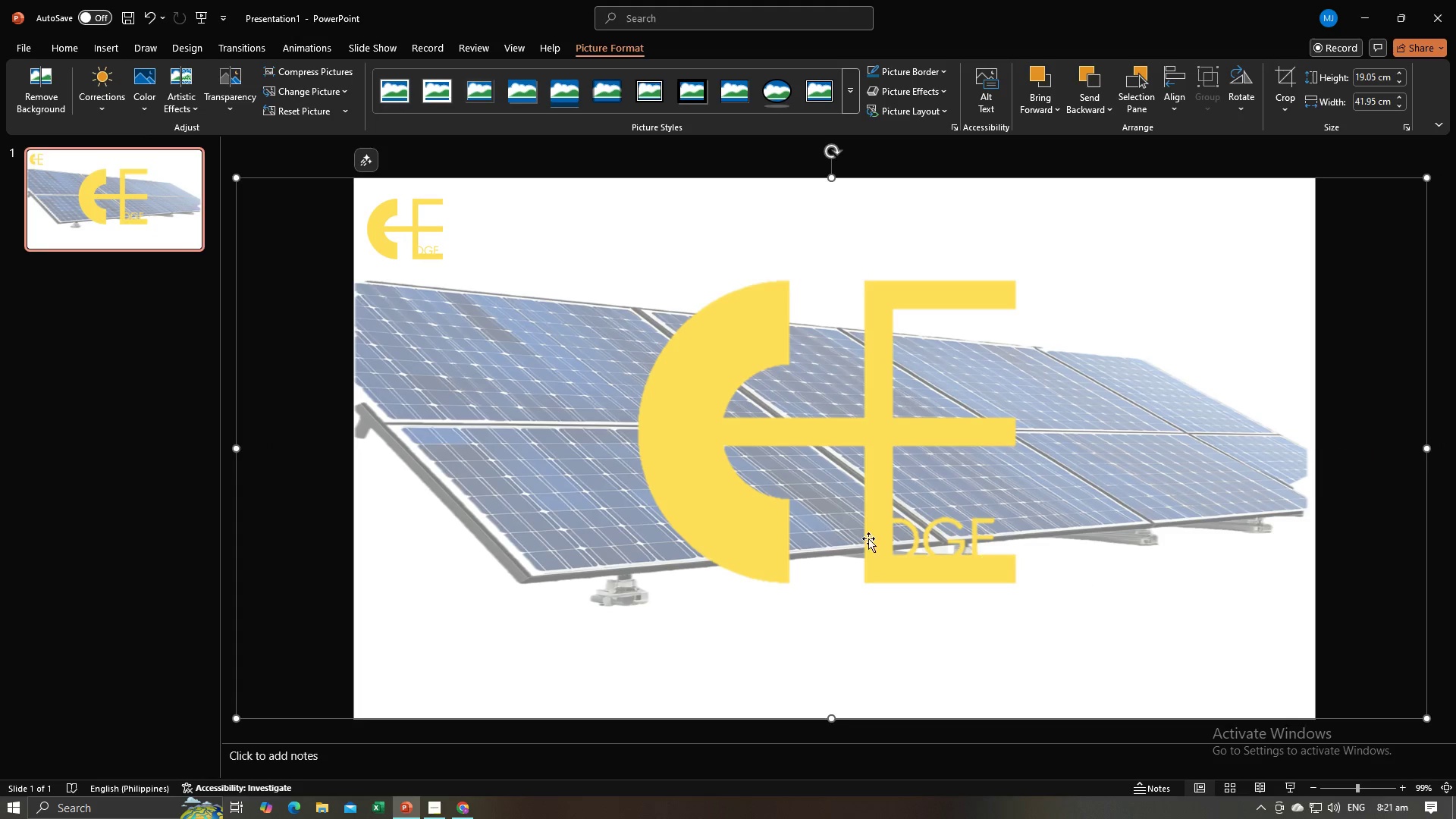 
left_click([868, 538])
 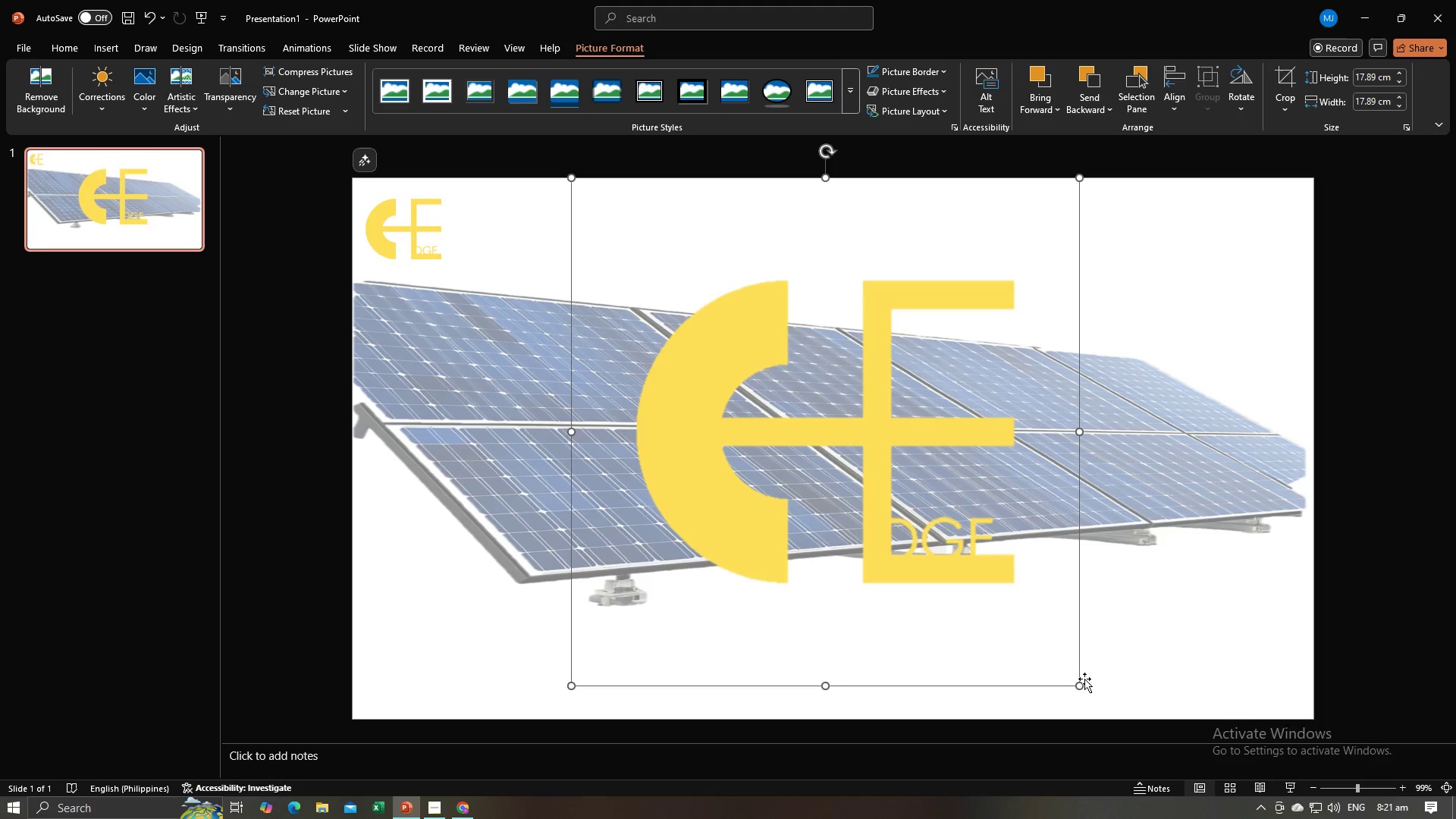 
left_click_drag(start_coordinate=[1079, 684], to_coordinate=[984, 598])
 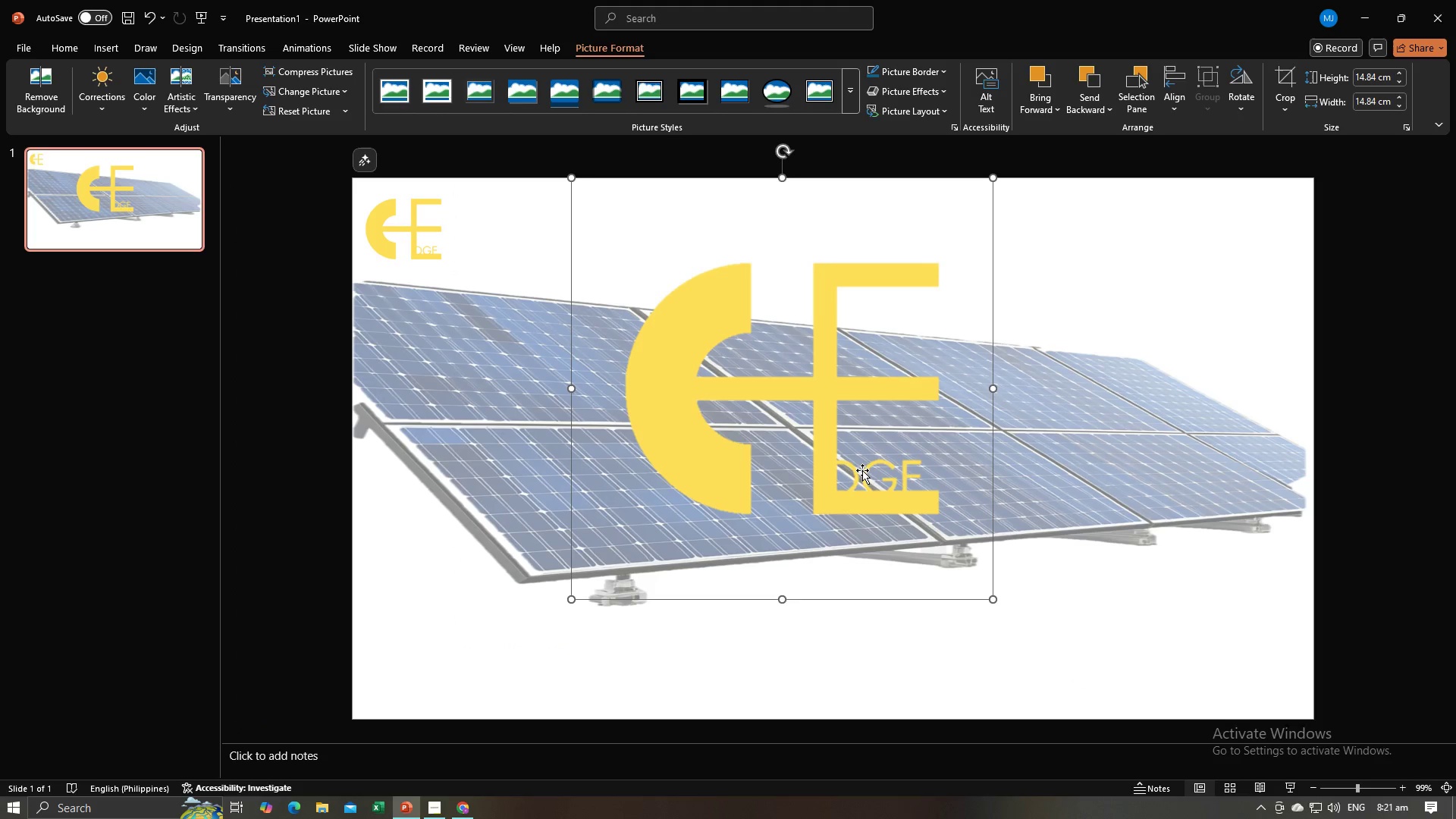 
left_click_drag(start_coordinate=[862, 470], to_coordinate=[909, 535])
 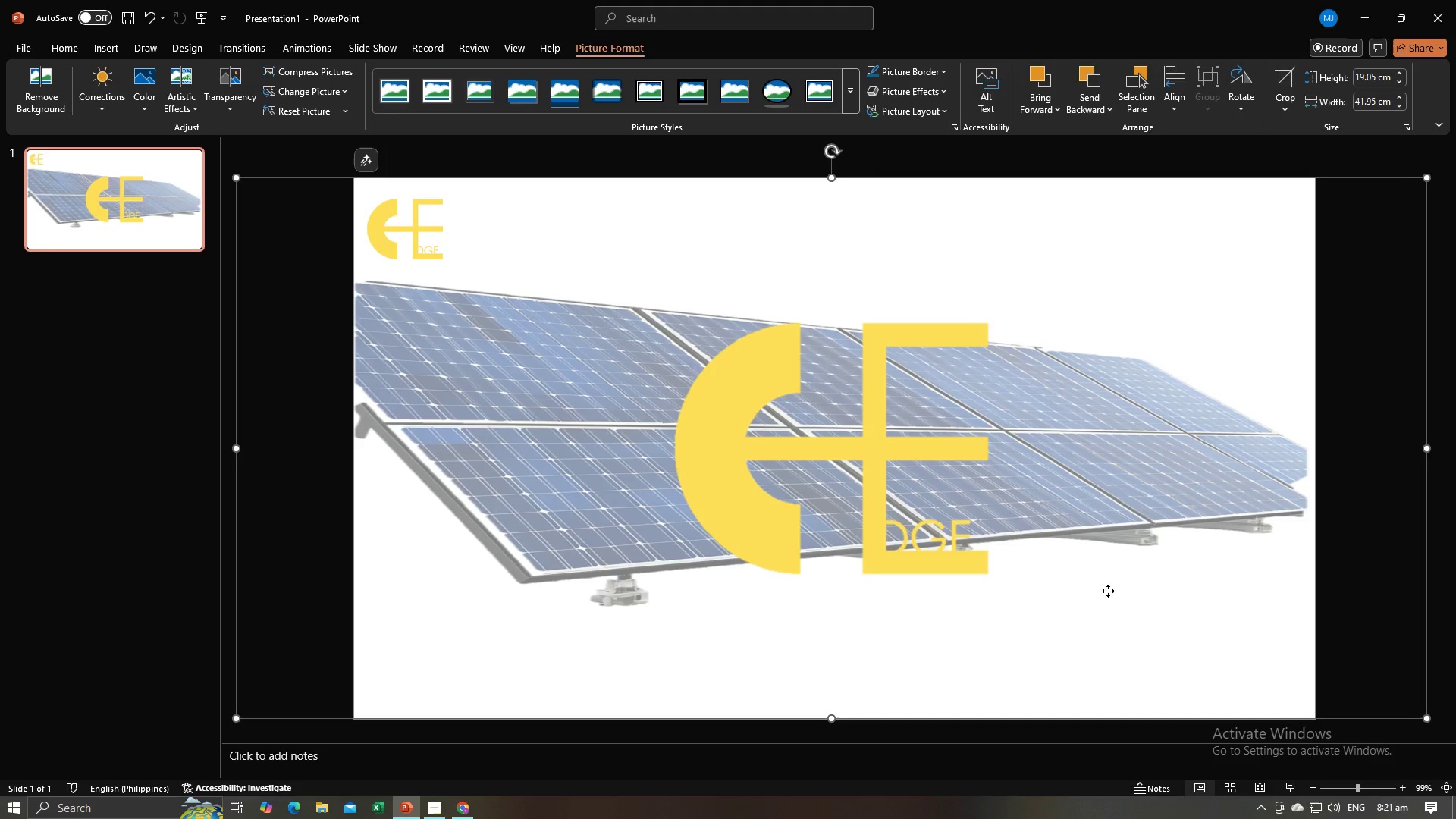 
left_click([1108, 591])
 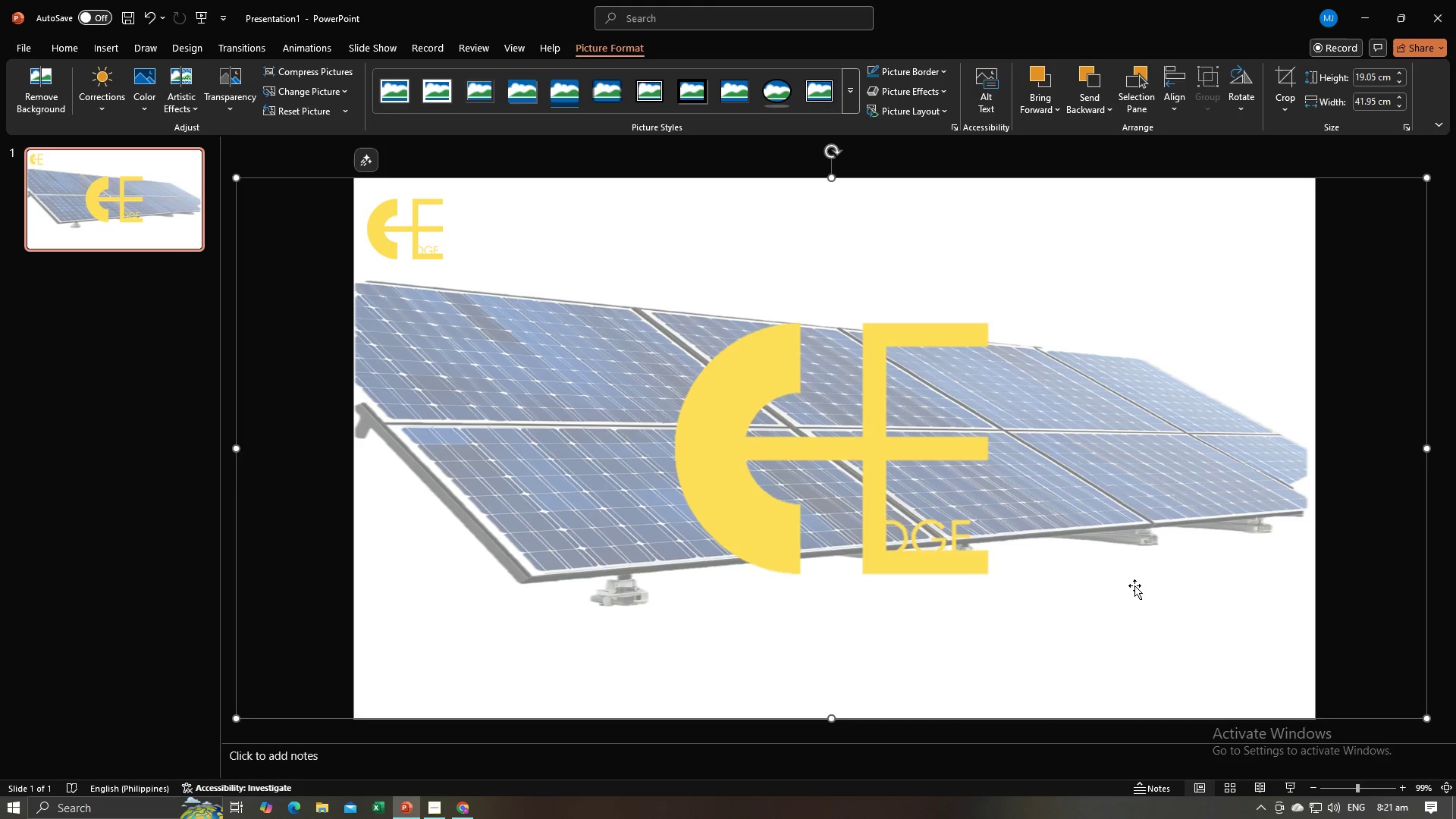 
key(Alt+AltLeft)
 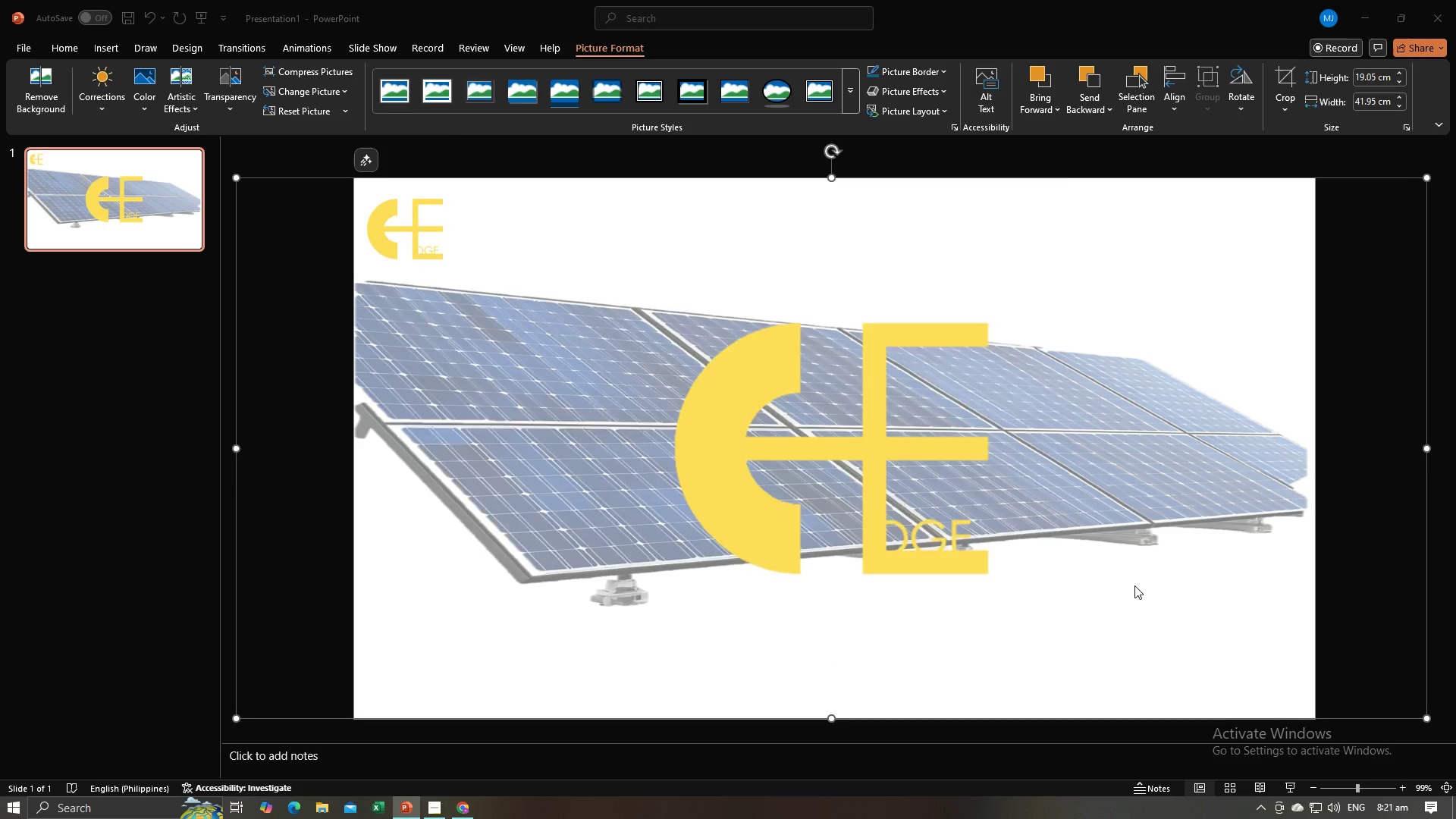 
key(Alt+Tab)